 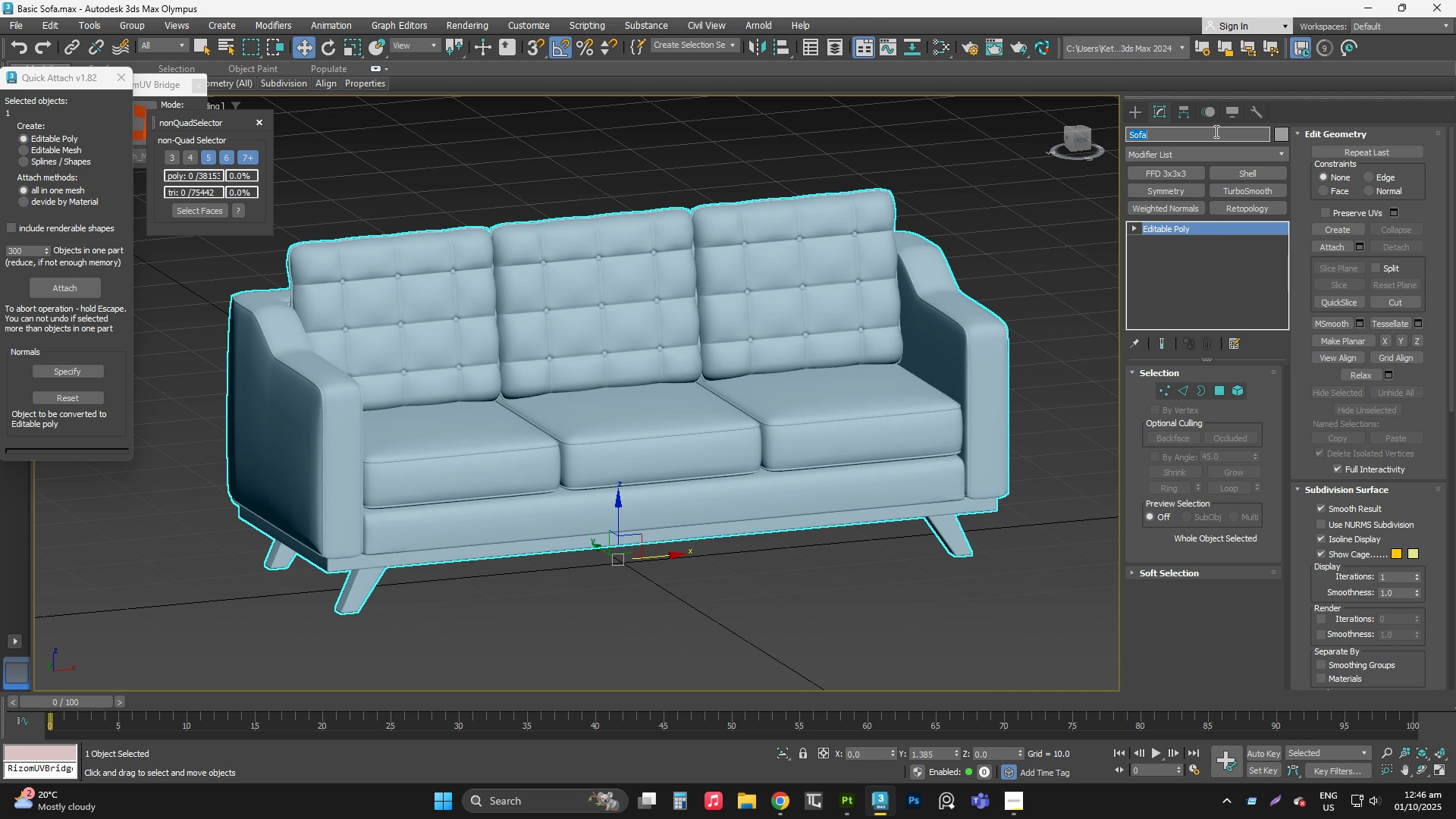 
key(Control+C)
 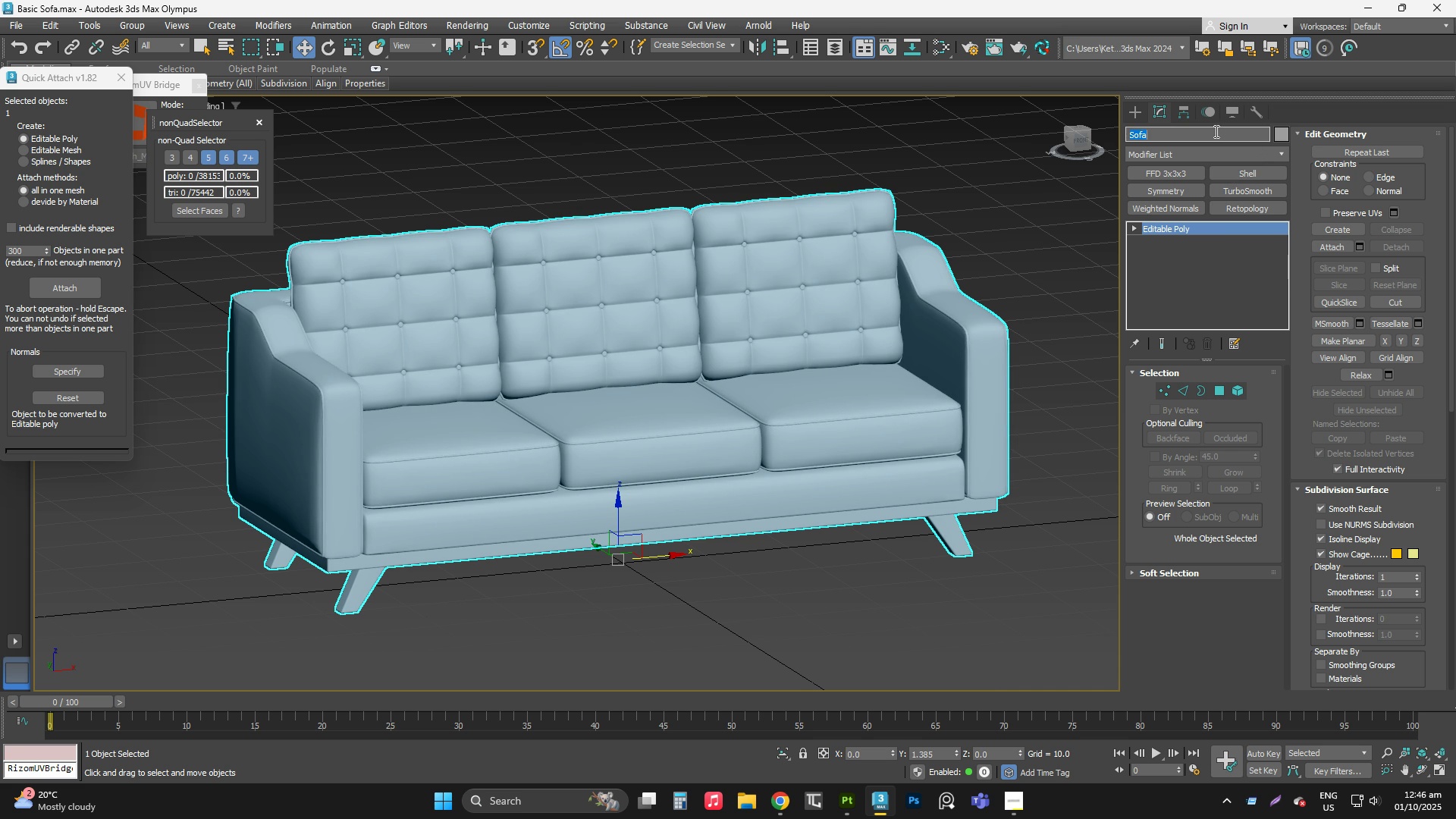 
key(Control+C)
 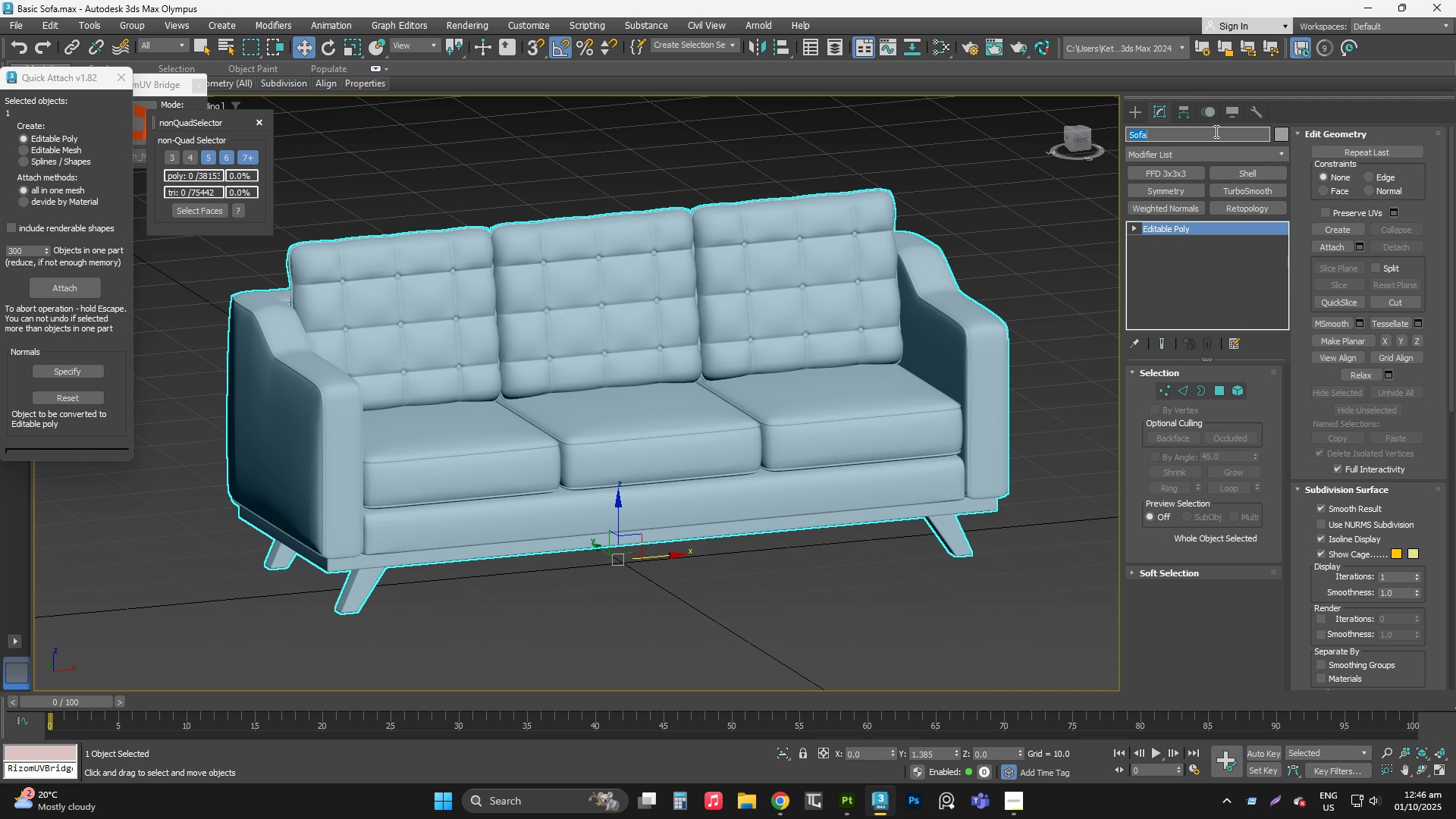 
key(NumpadEnter)
 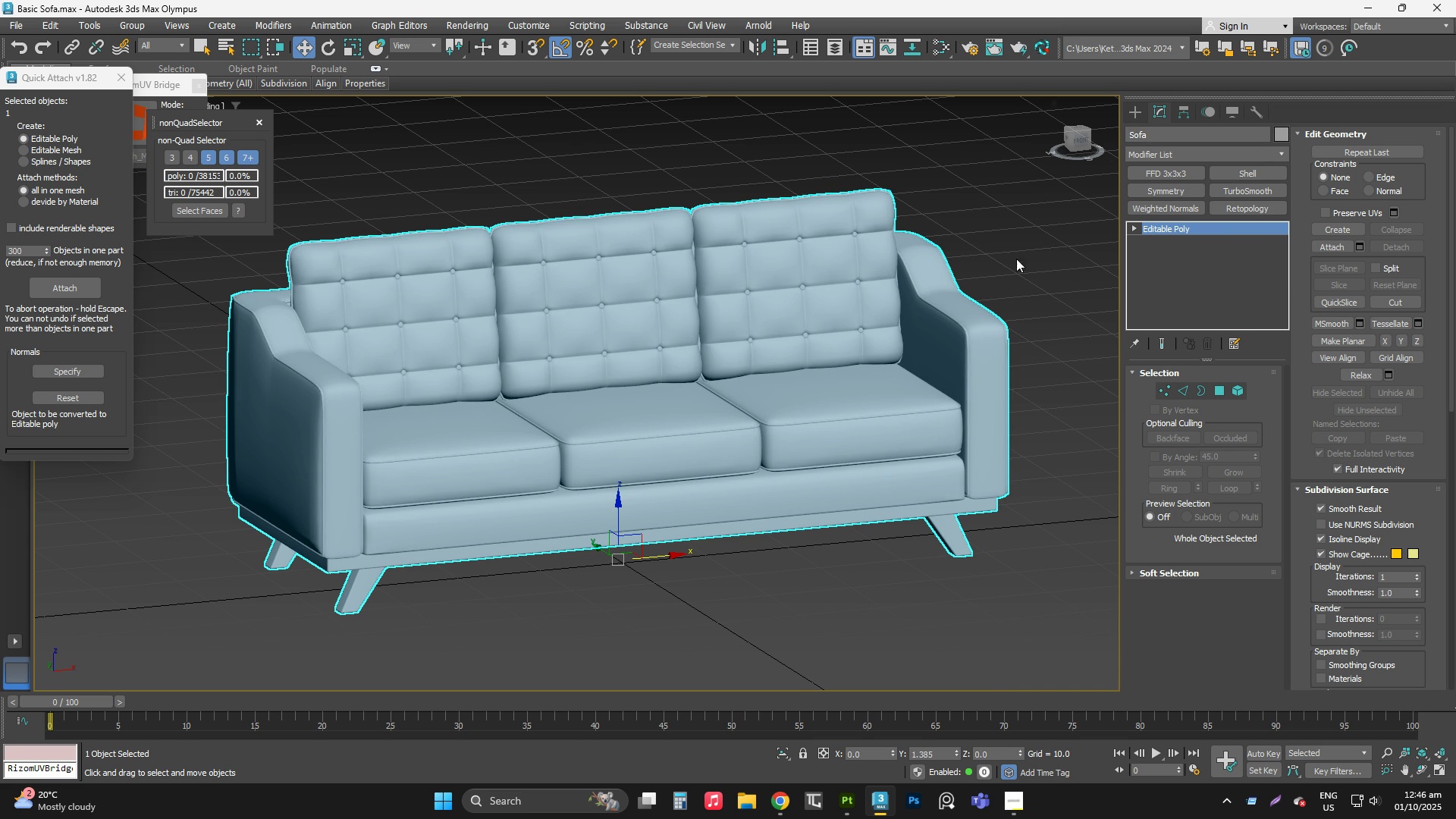 
key(X)
 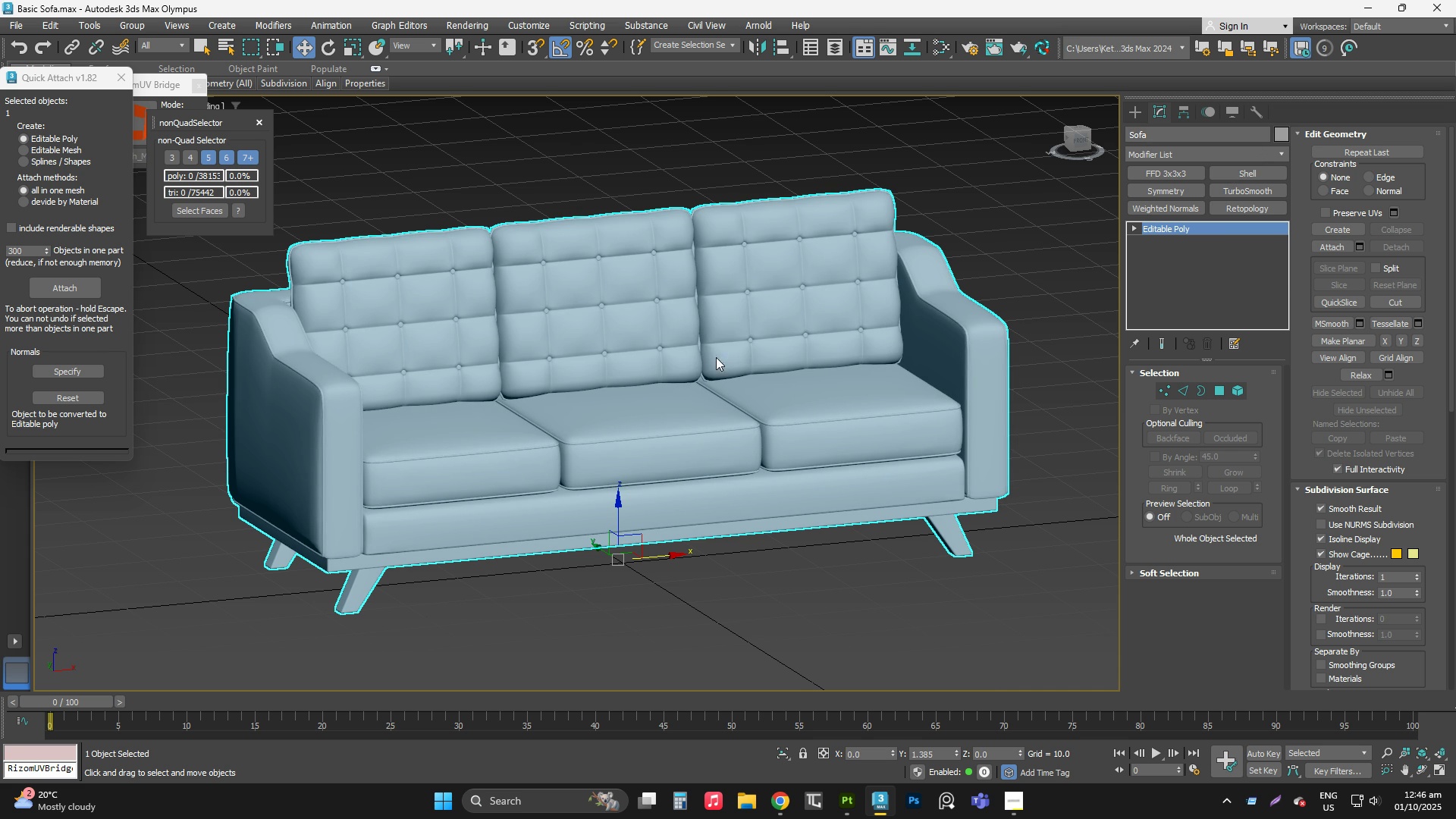 
key(Alt+AltLeft)
 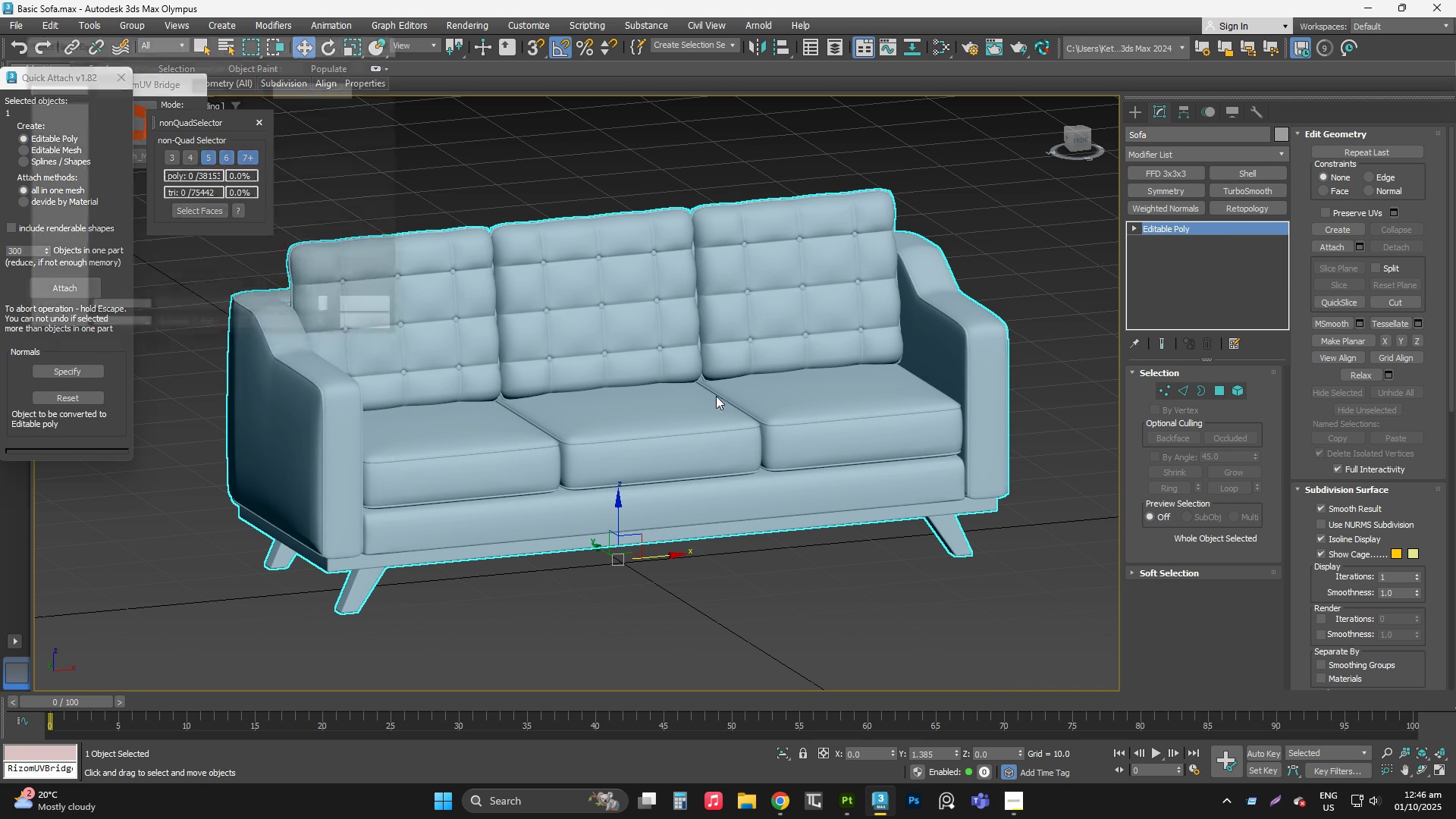 
key(Alt+Q)
 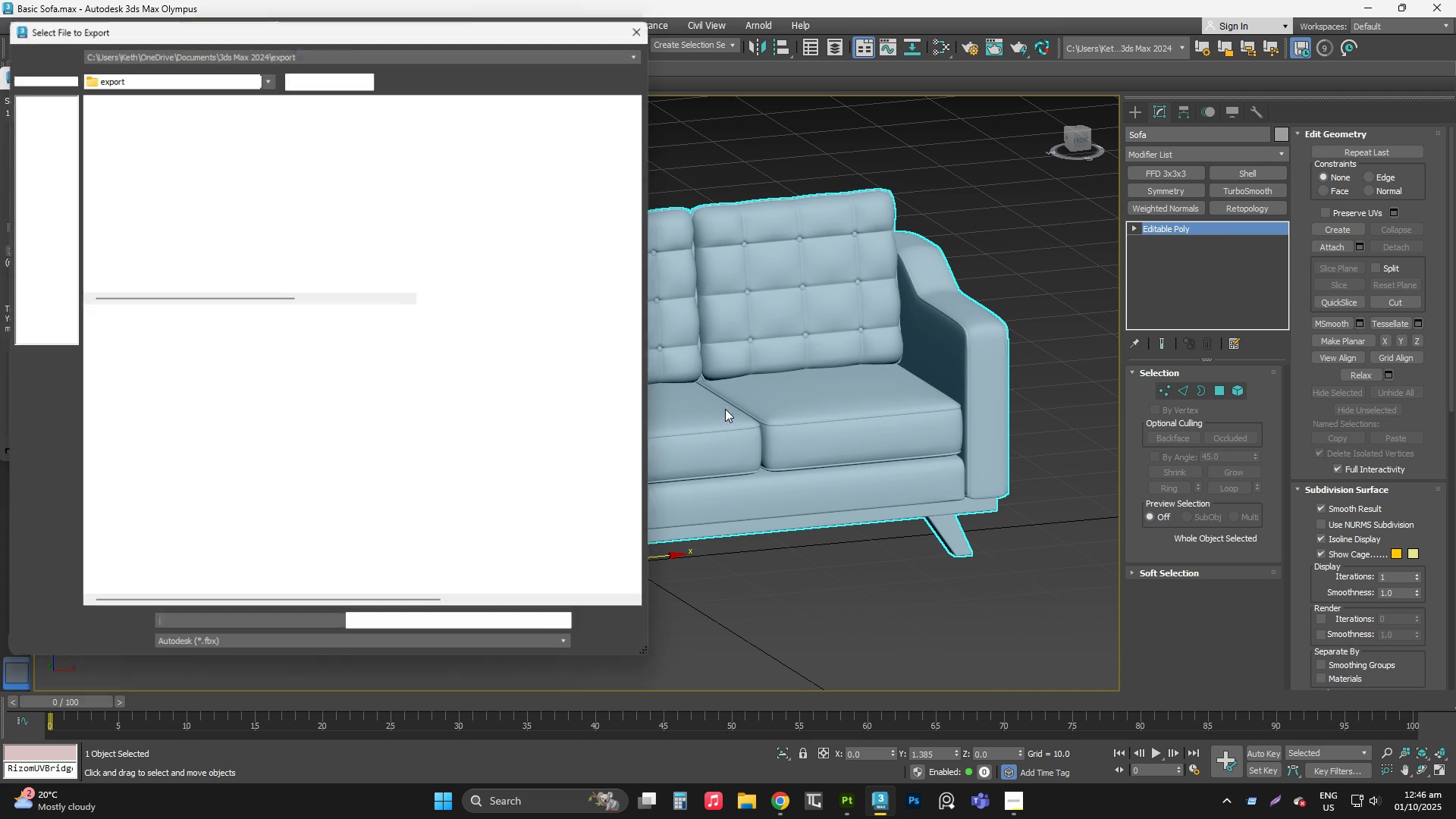 
key(Control+ControlLeft)
 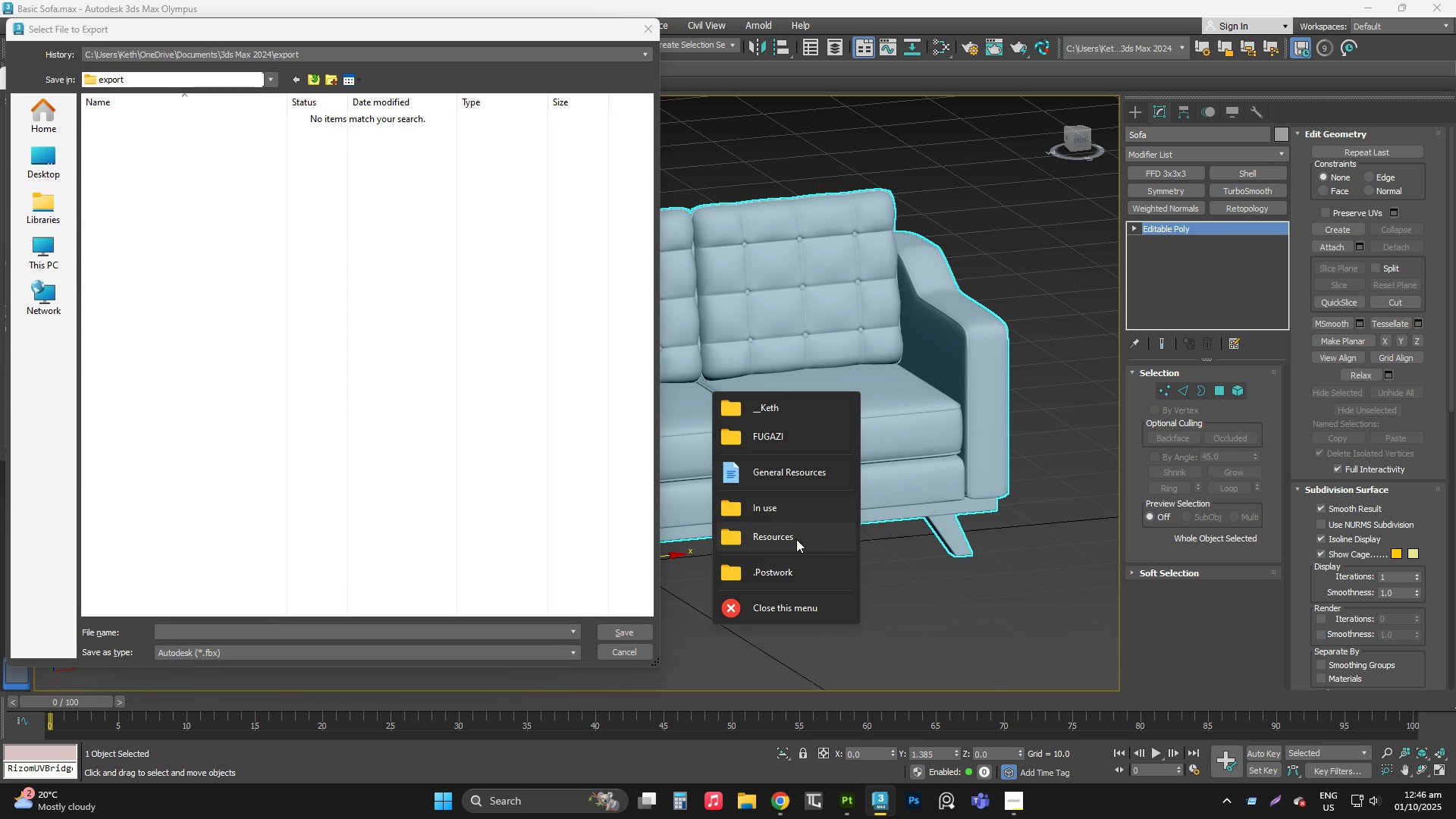 
left_click([796, 539])